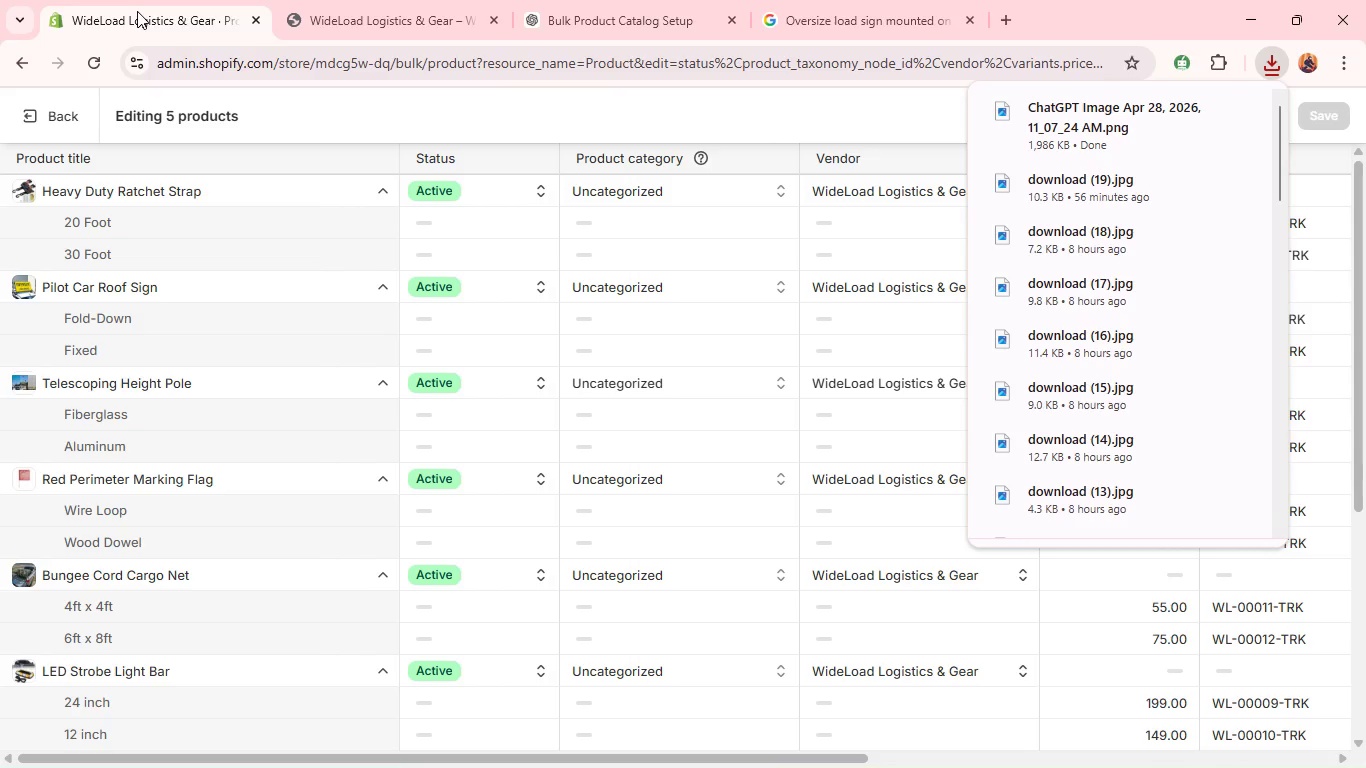 
wait(9.08)
 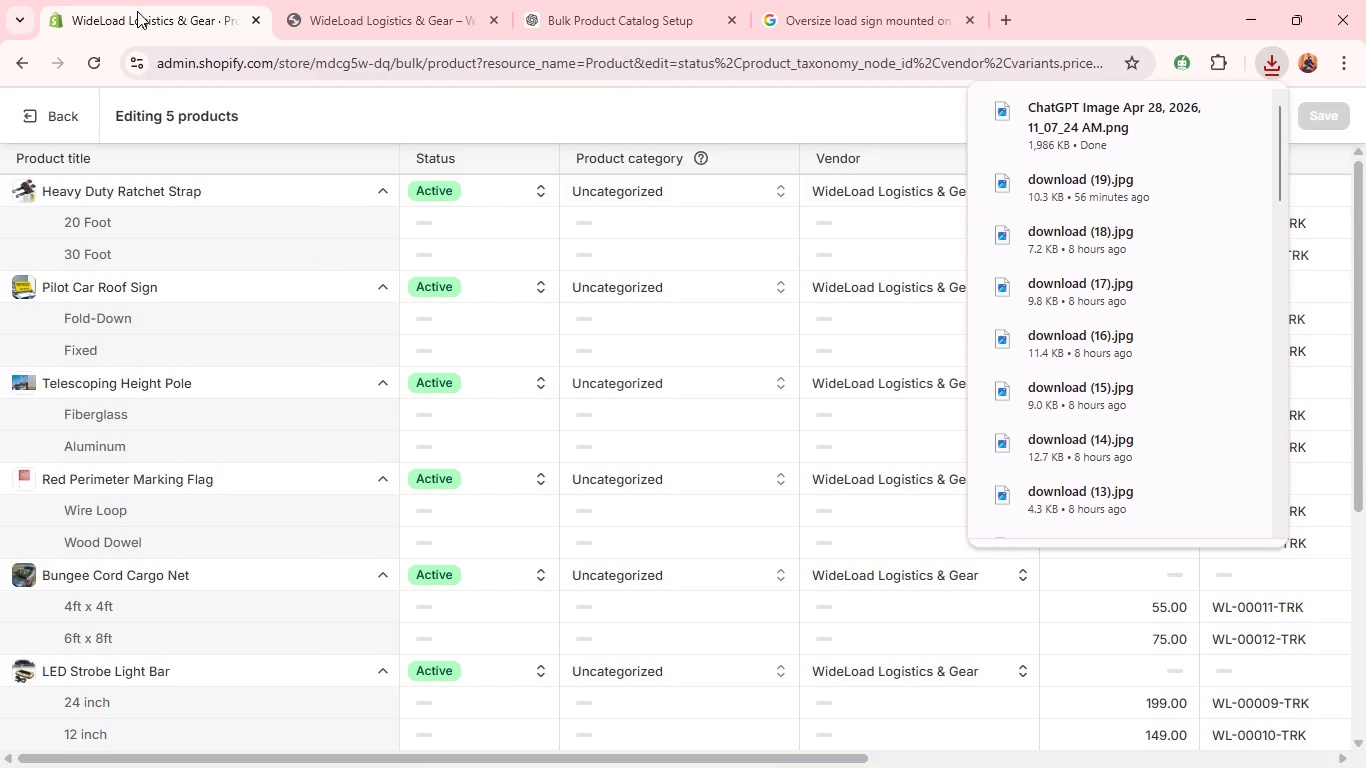 
left_click([39, 115])
 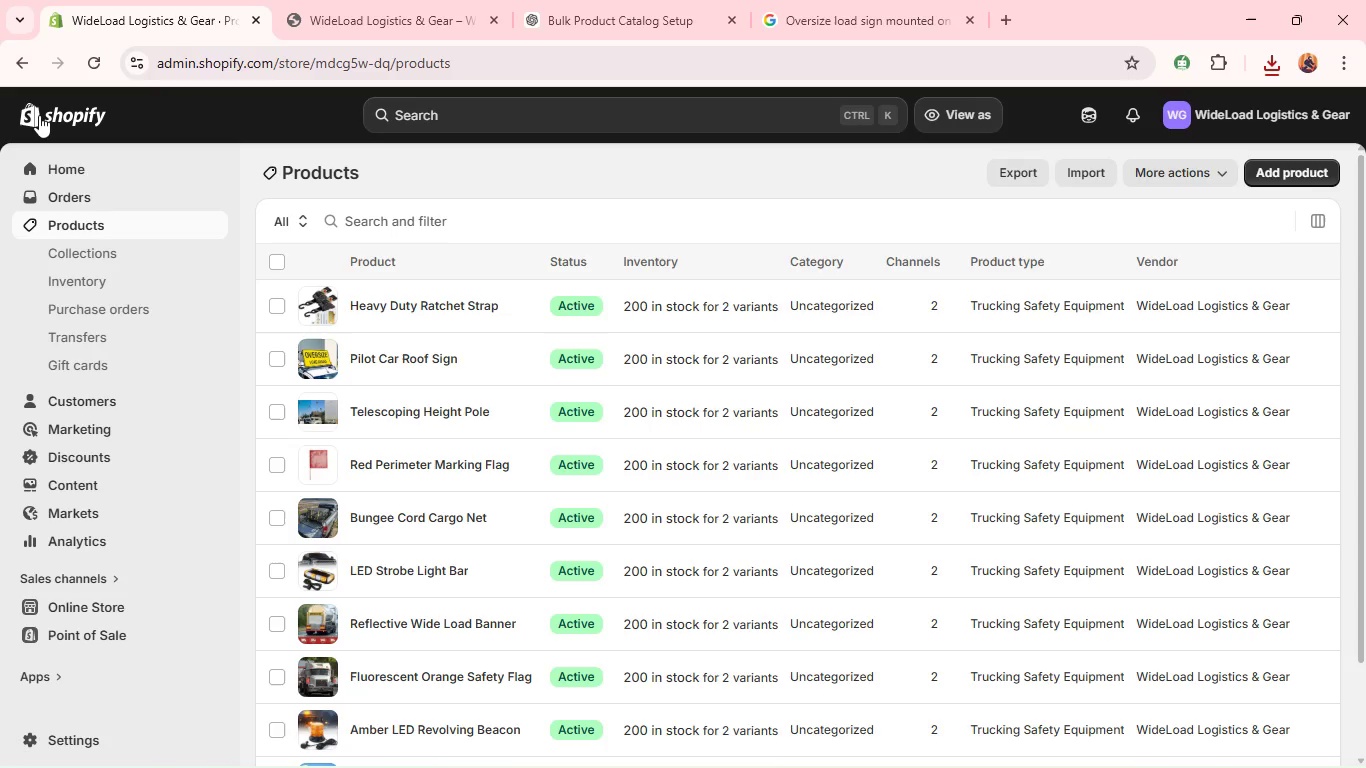 
wait(28.3)
 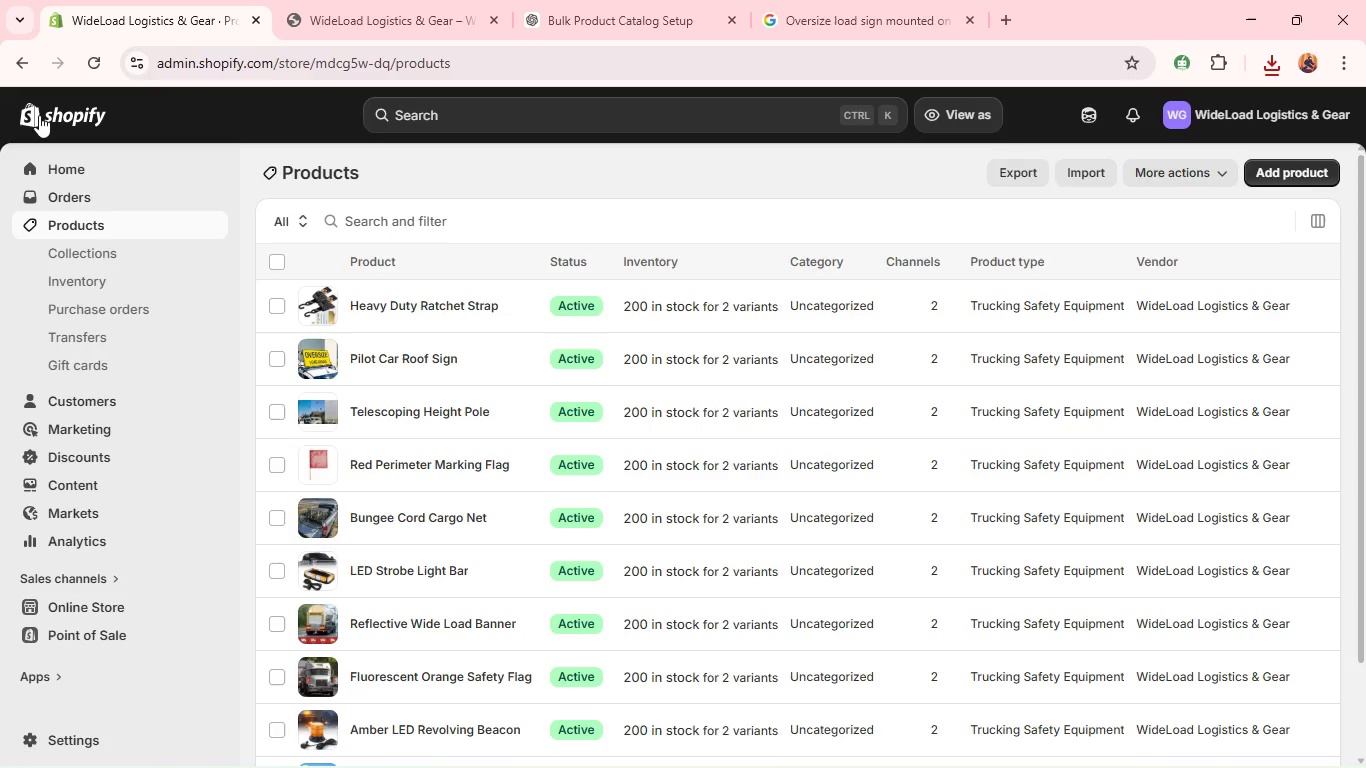 
left_click([62, 248])
 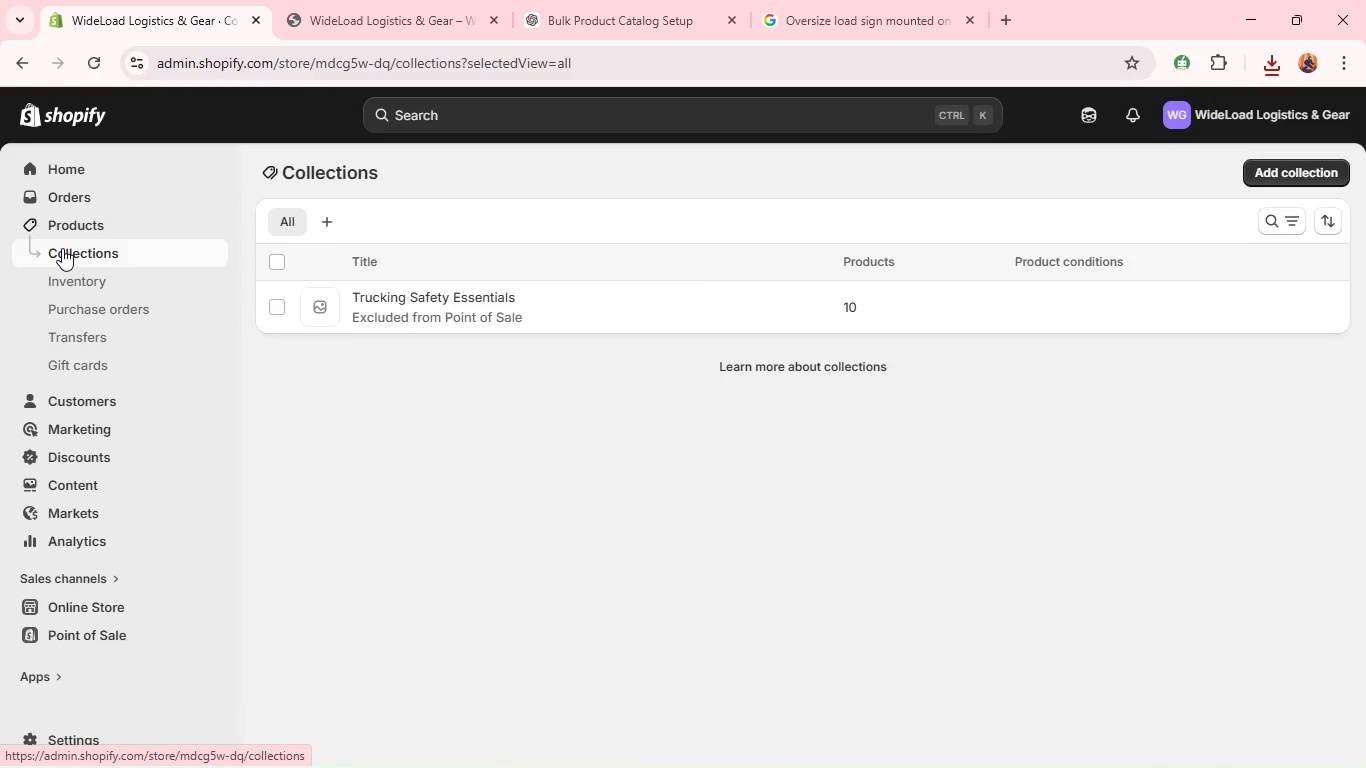 
wait(7.28)
 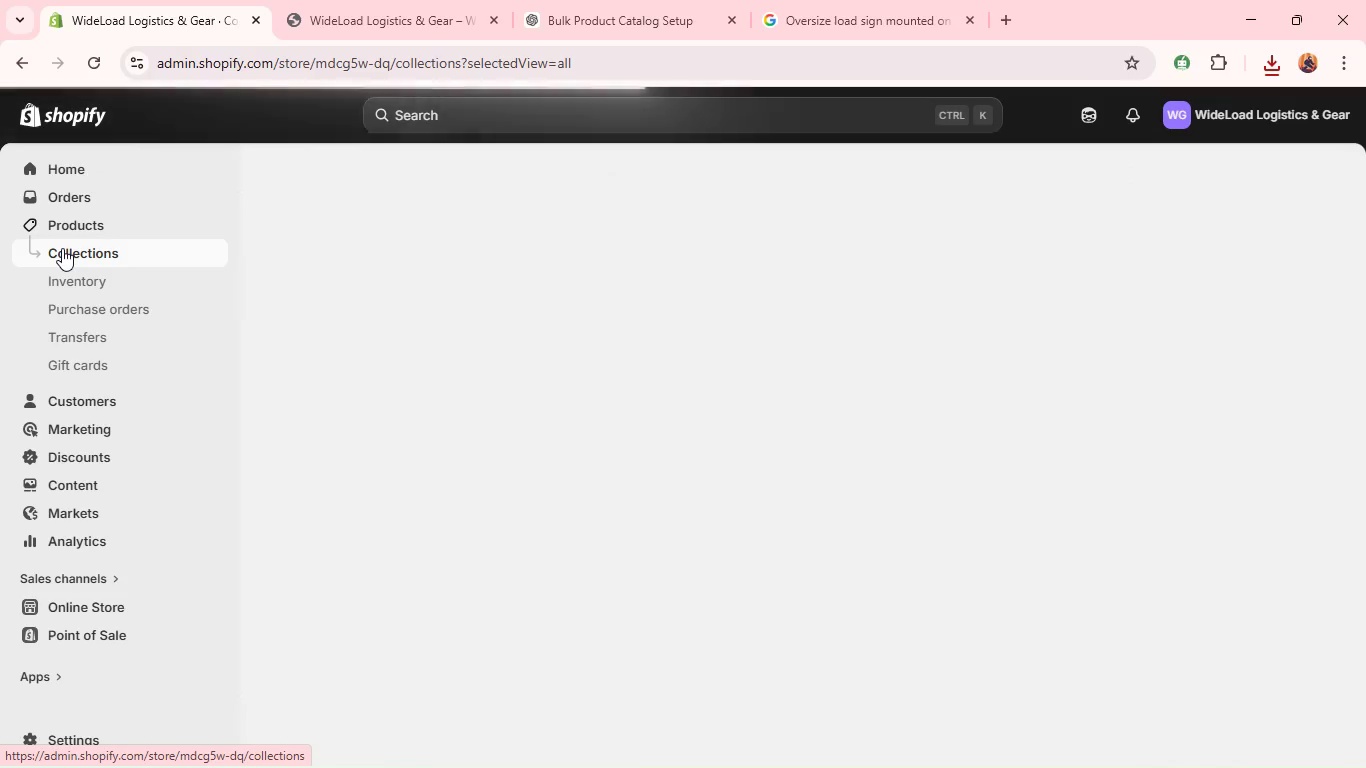 
left_click([63, 279])
 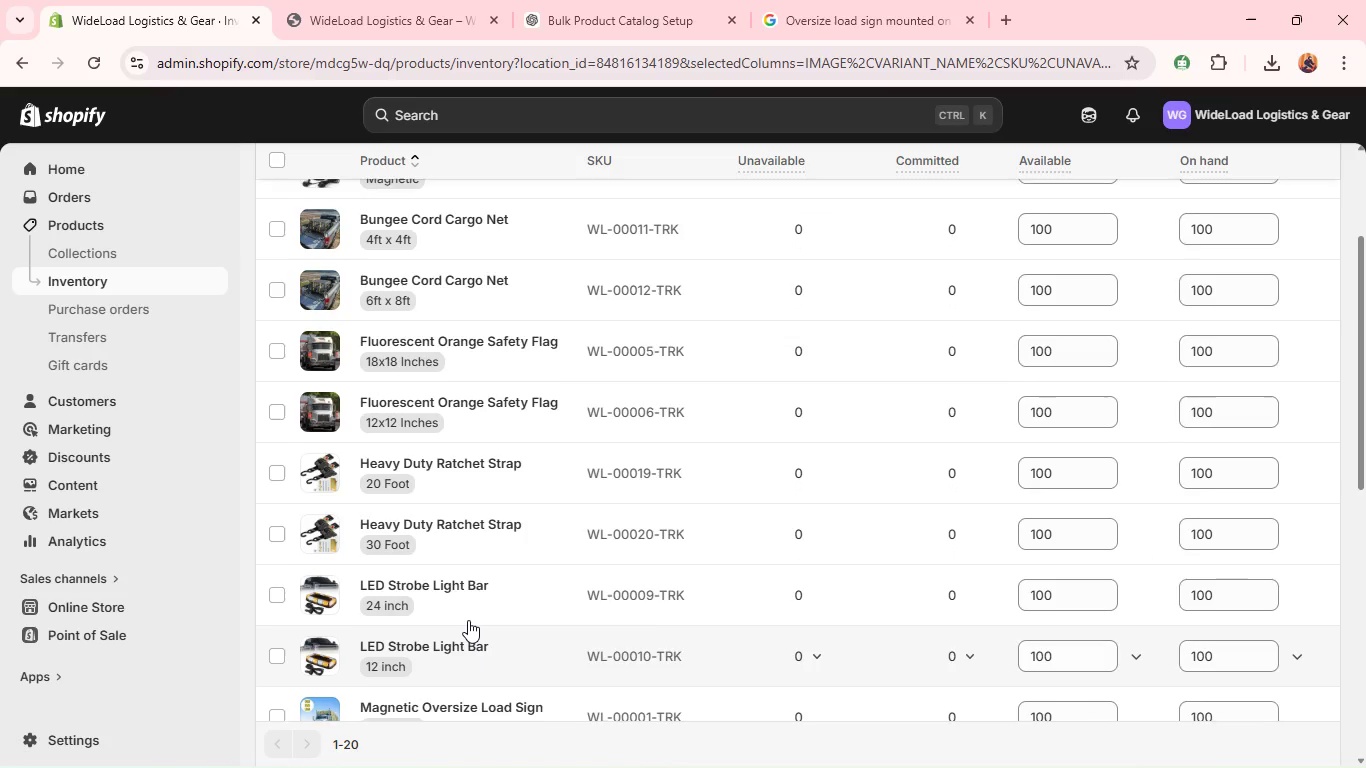 
wait(29.48)
 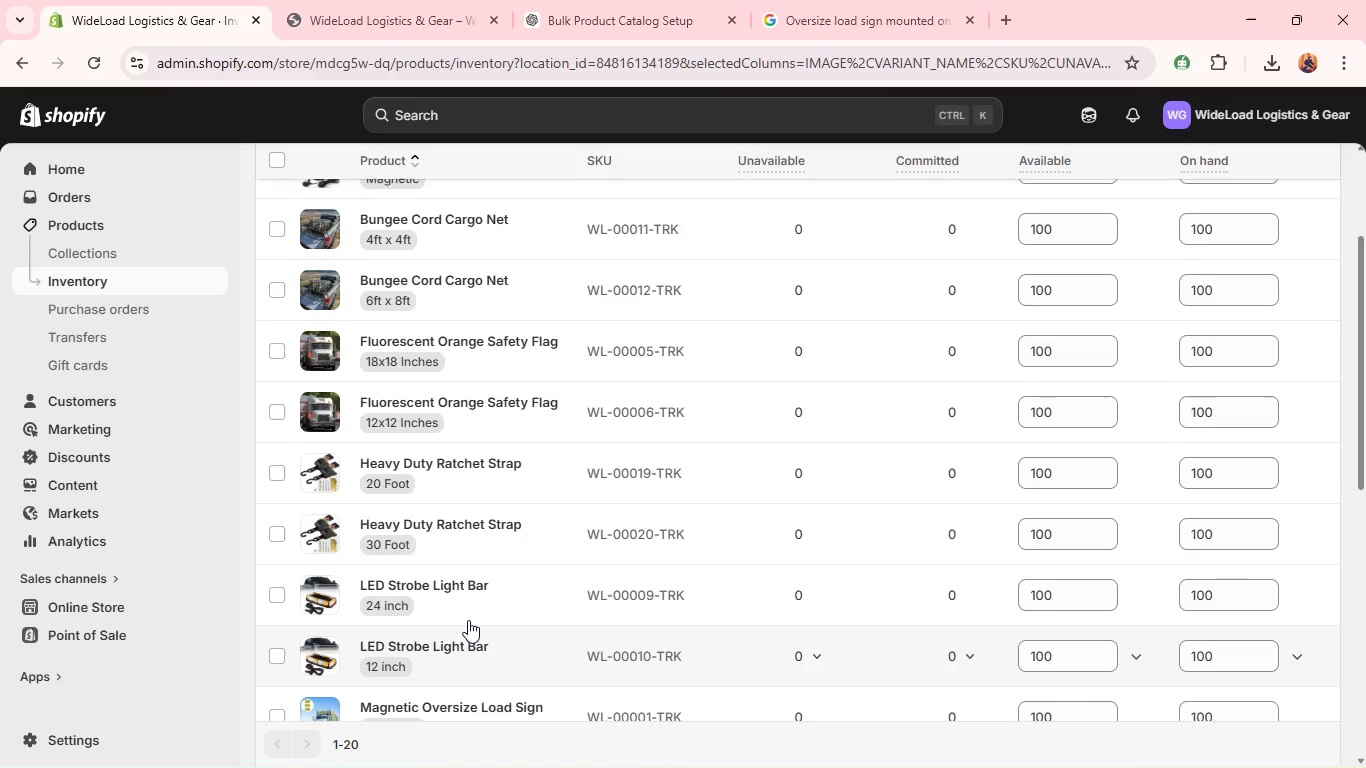 
left_click([405, 2])
 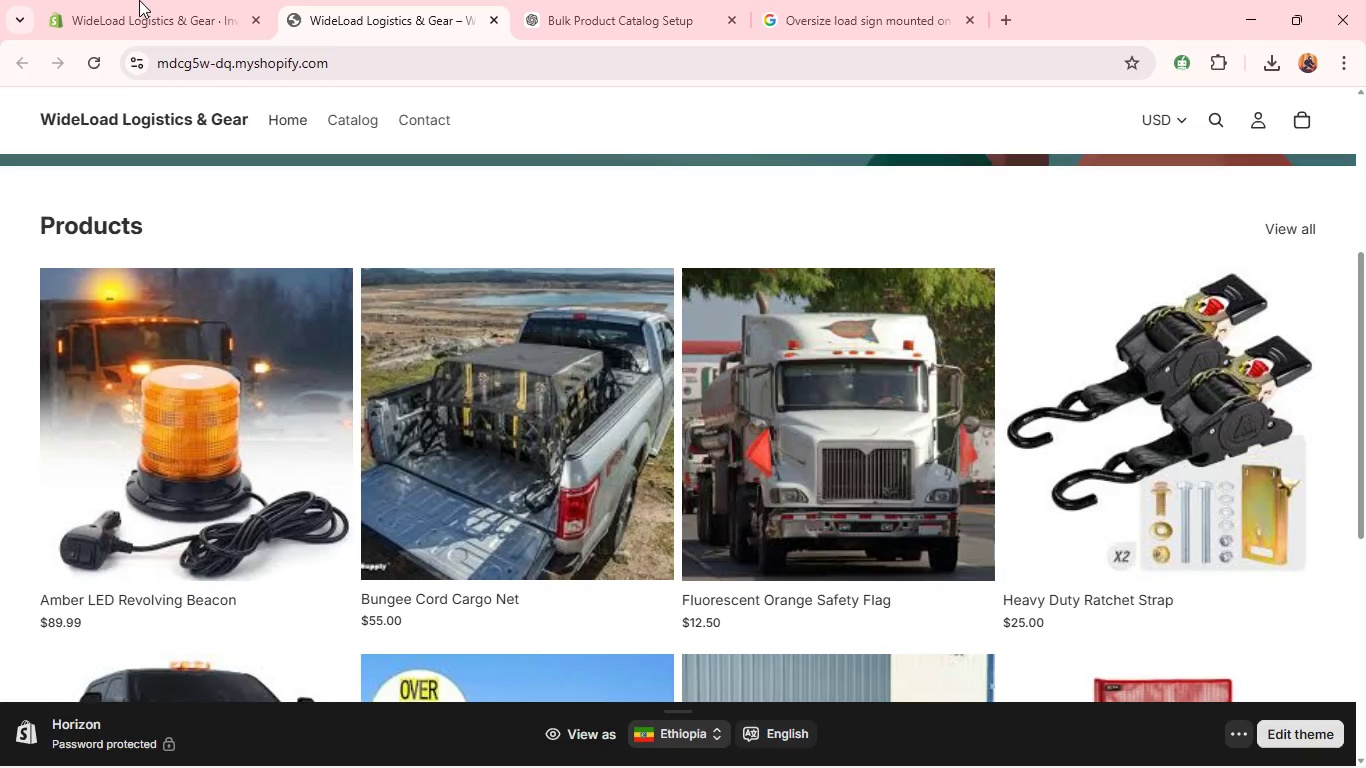 
left_click([145, 0])
 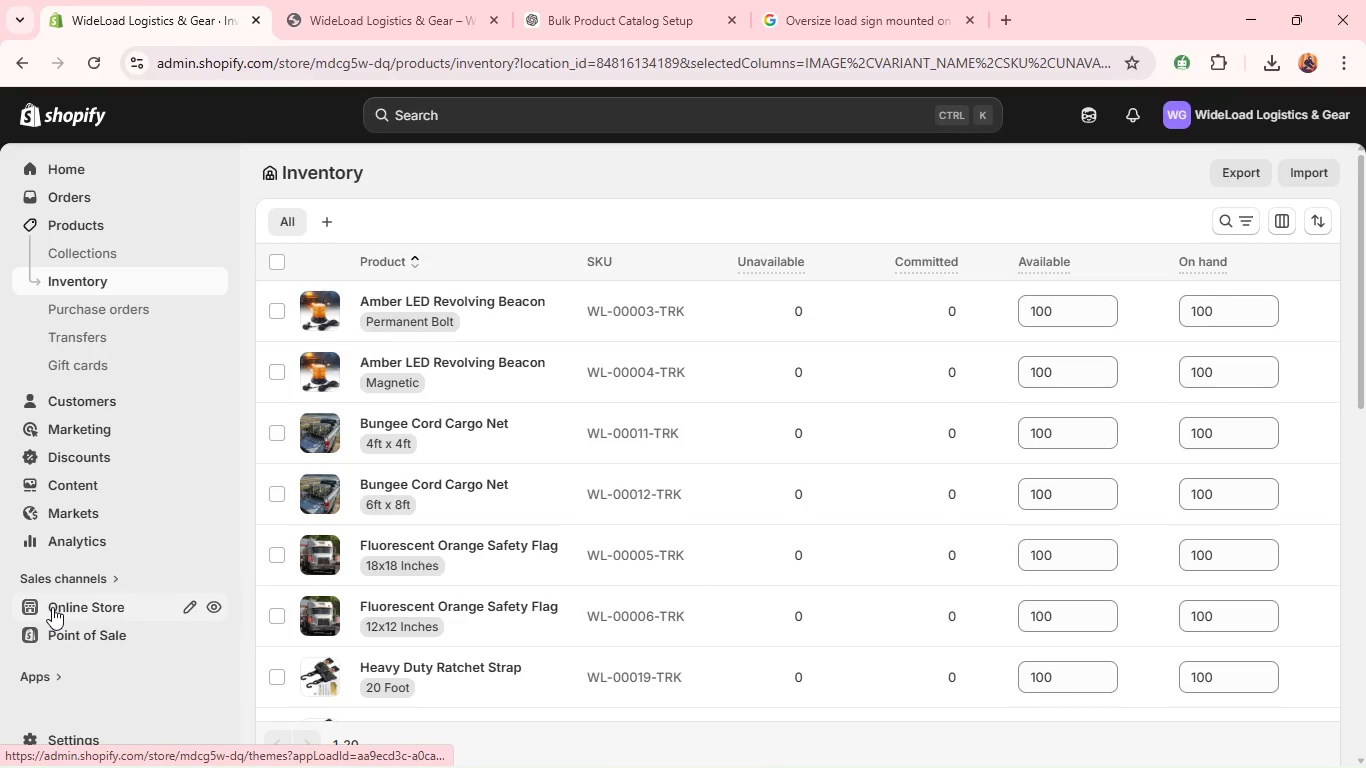 
left_click([52, 607])
 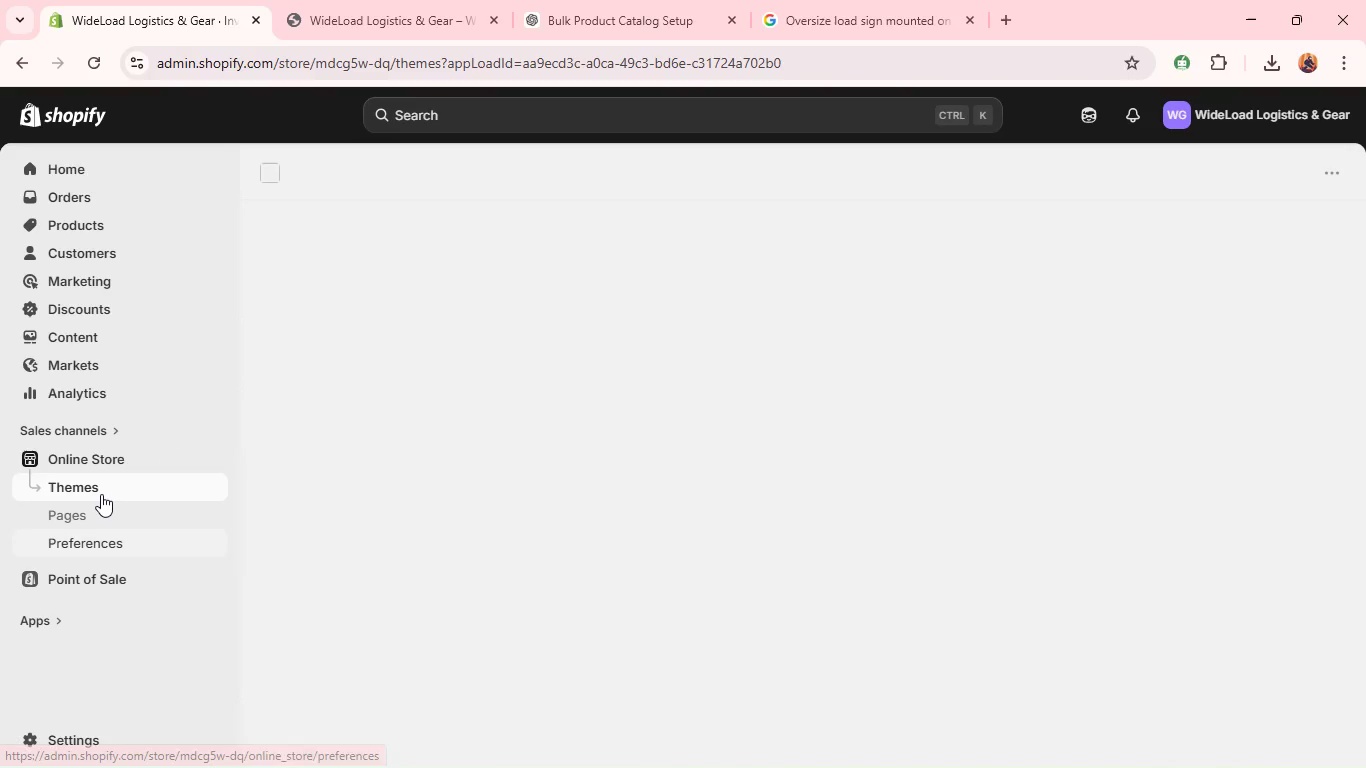 
wait(6.52)
 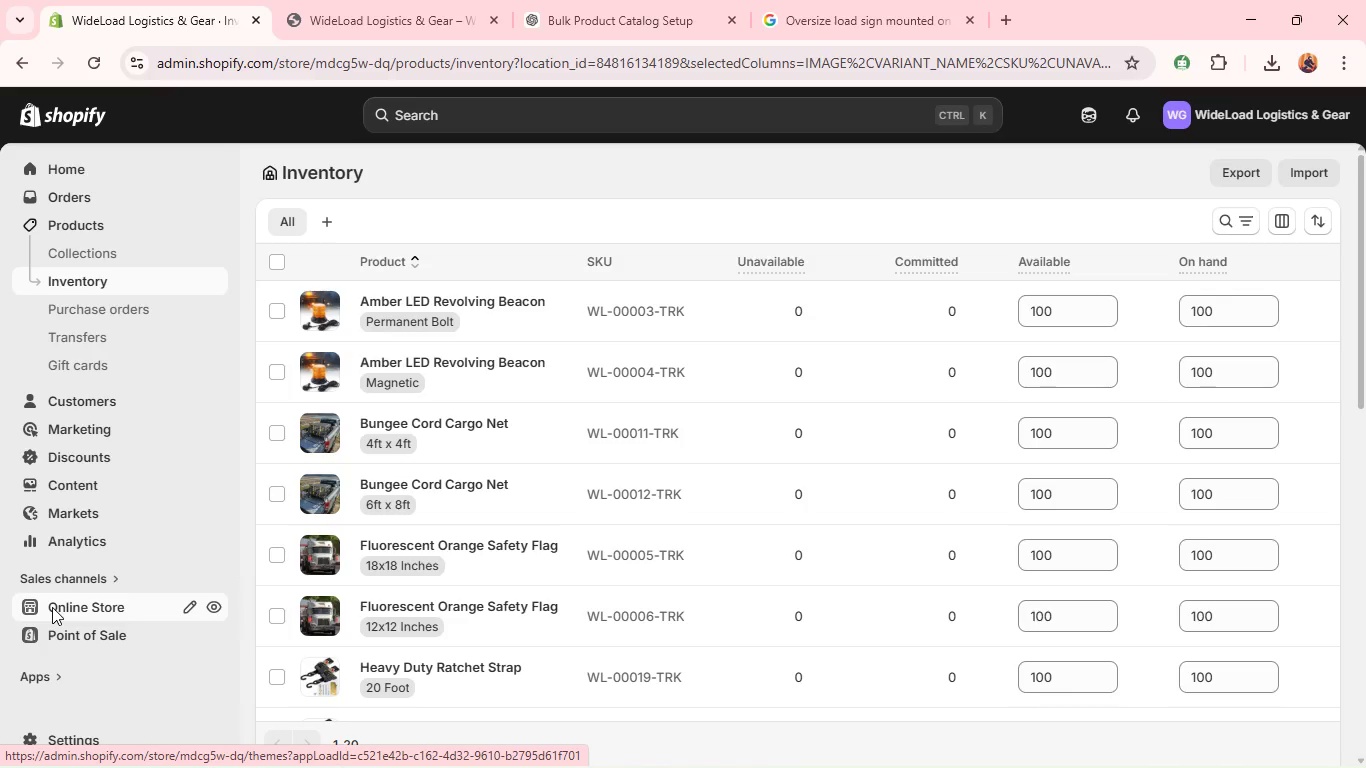 
hold_key(key=AltLeft, duration=0.36)
 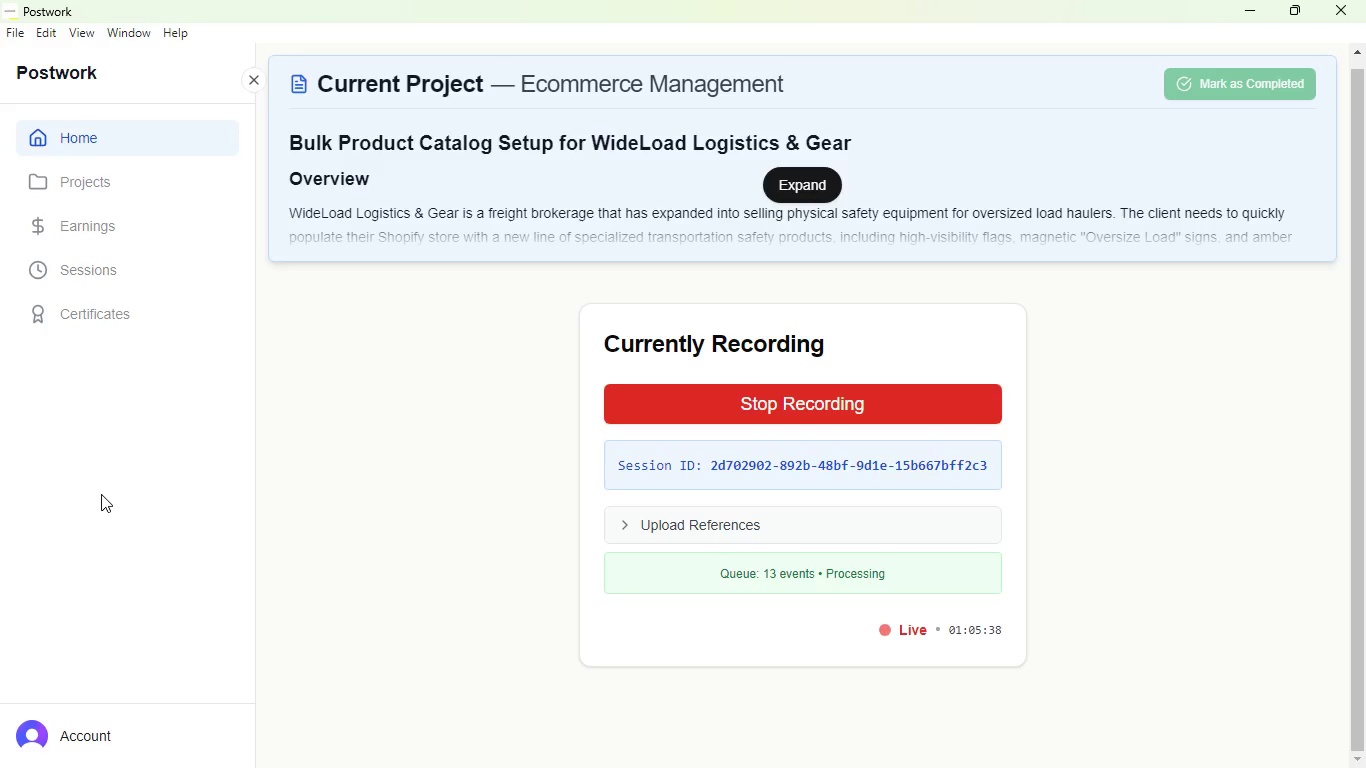 
key(Tab)